 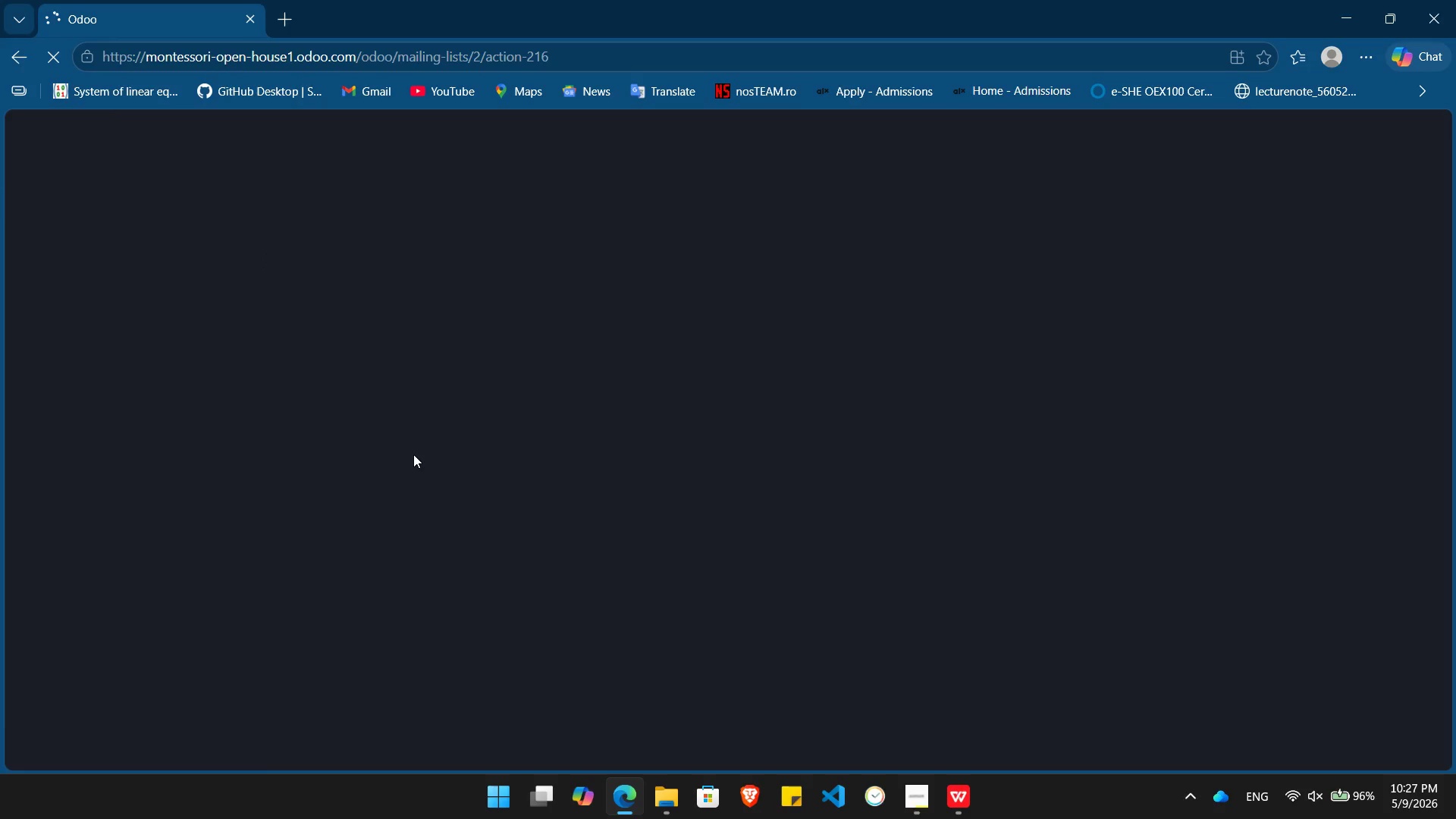 
left_click([413, 454])
 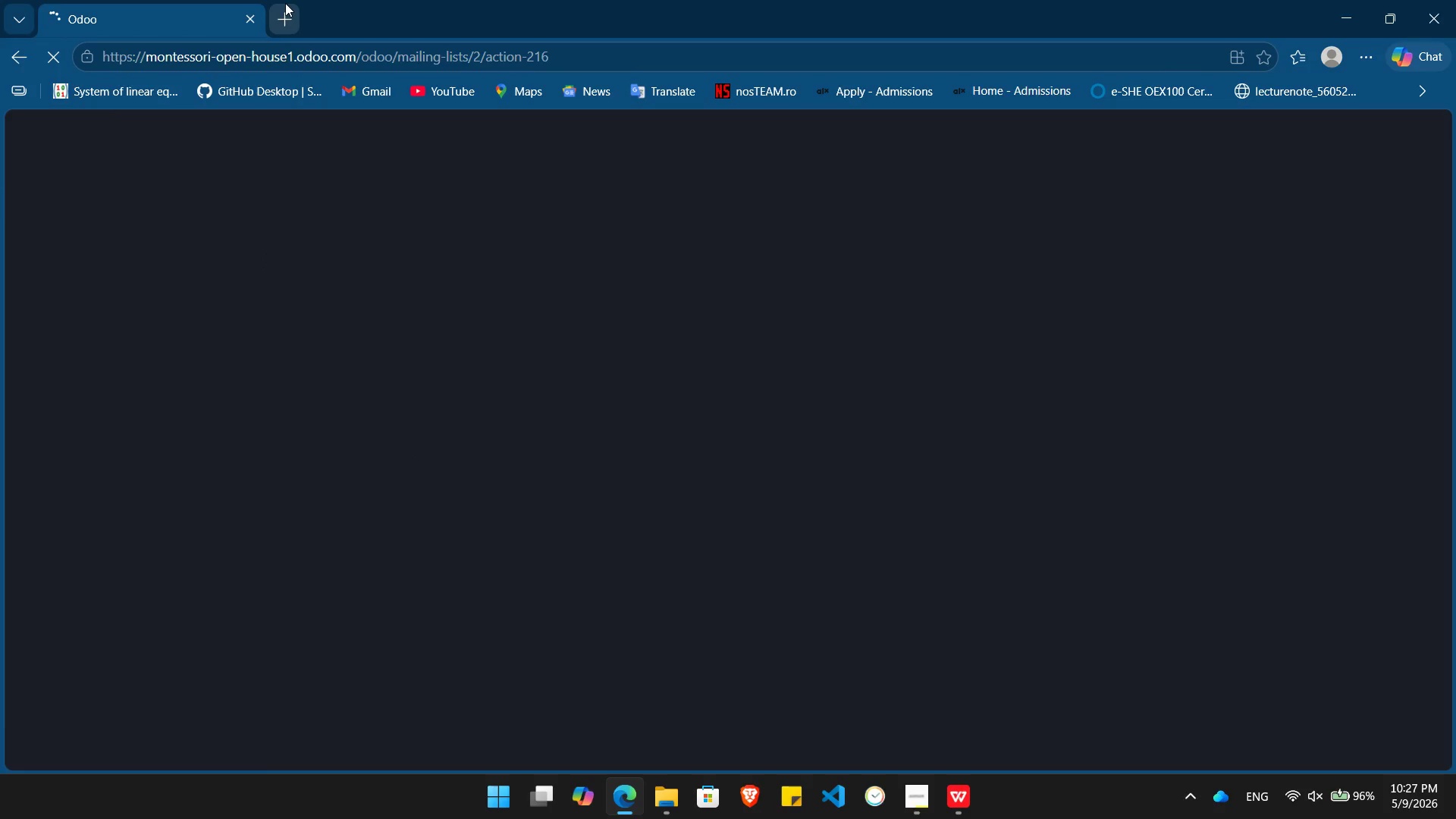 
left_click([285, 3])
 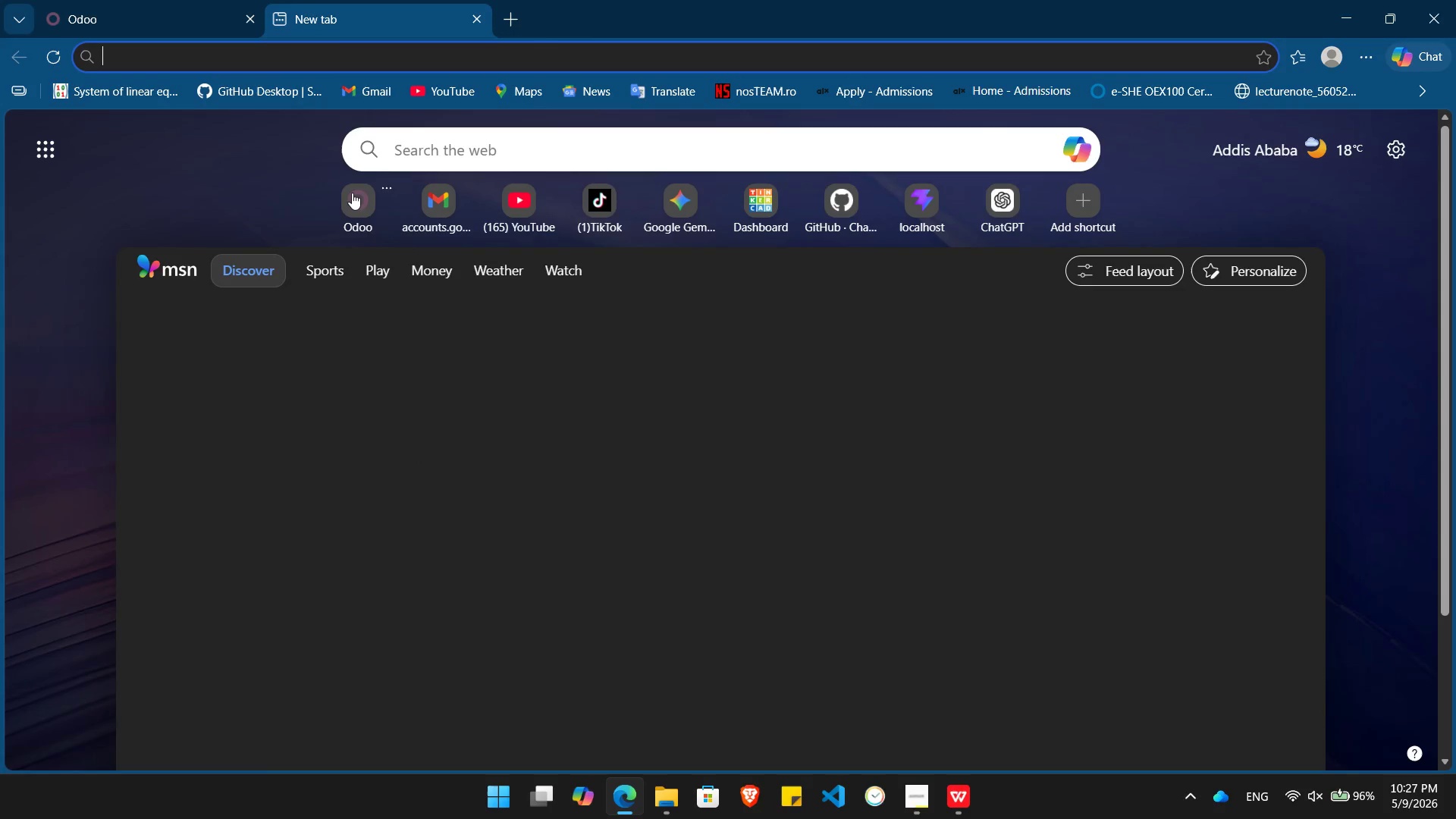 
left_click([352, 193])
 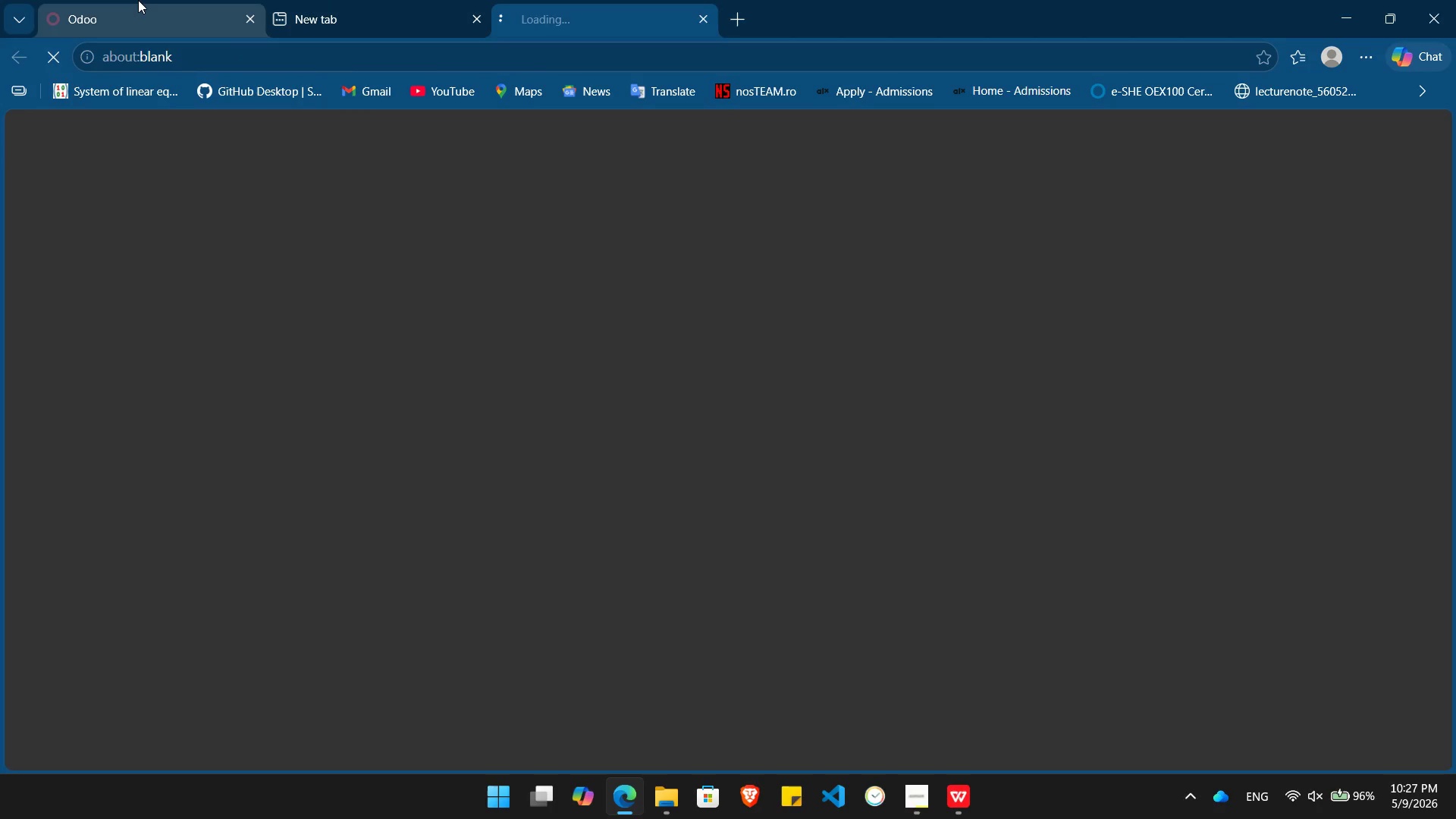 
left_click([138, 0])
 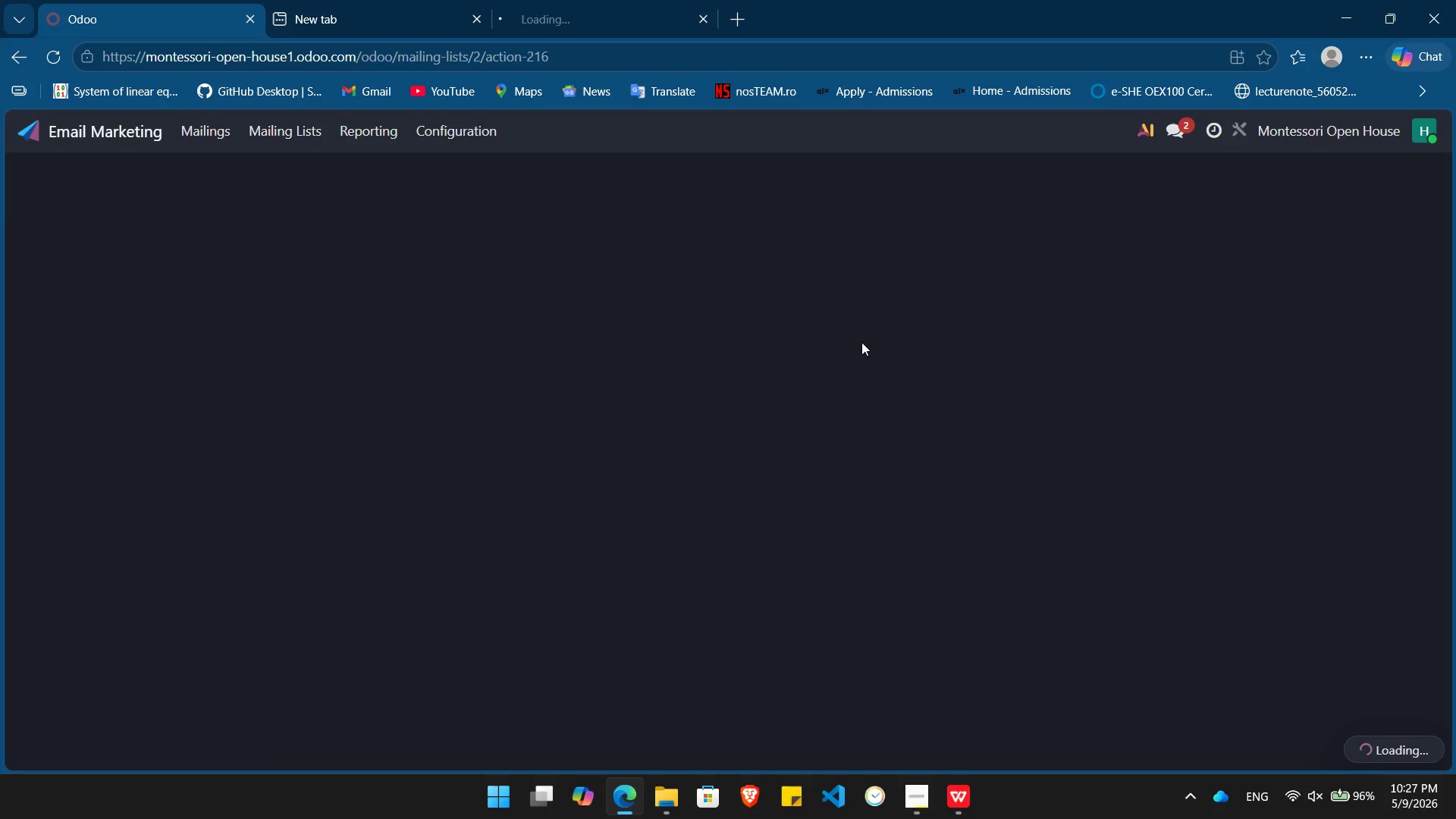 
wait(5.31)
 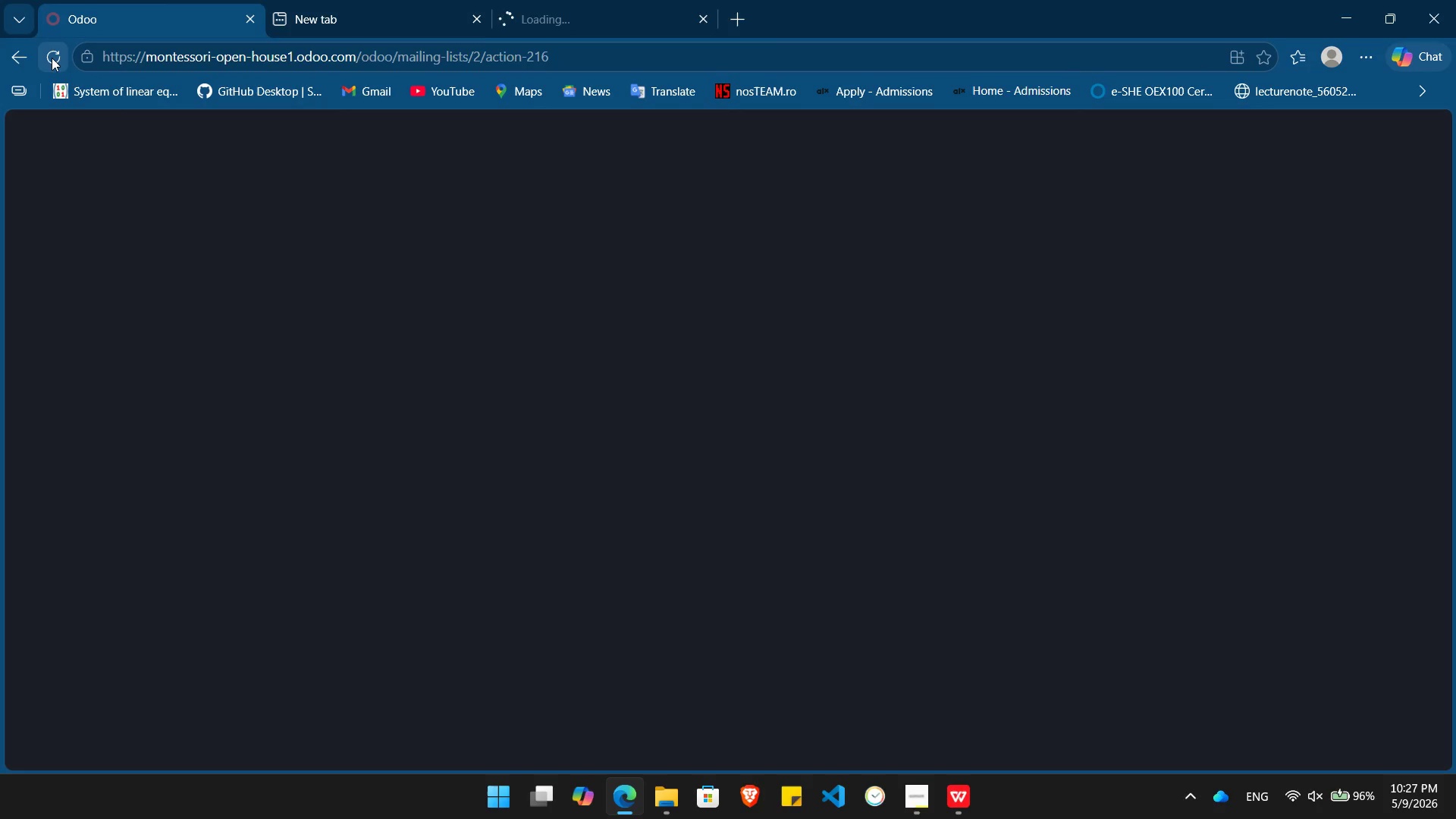 
left_click([128, 130])
 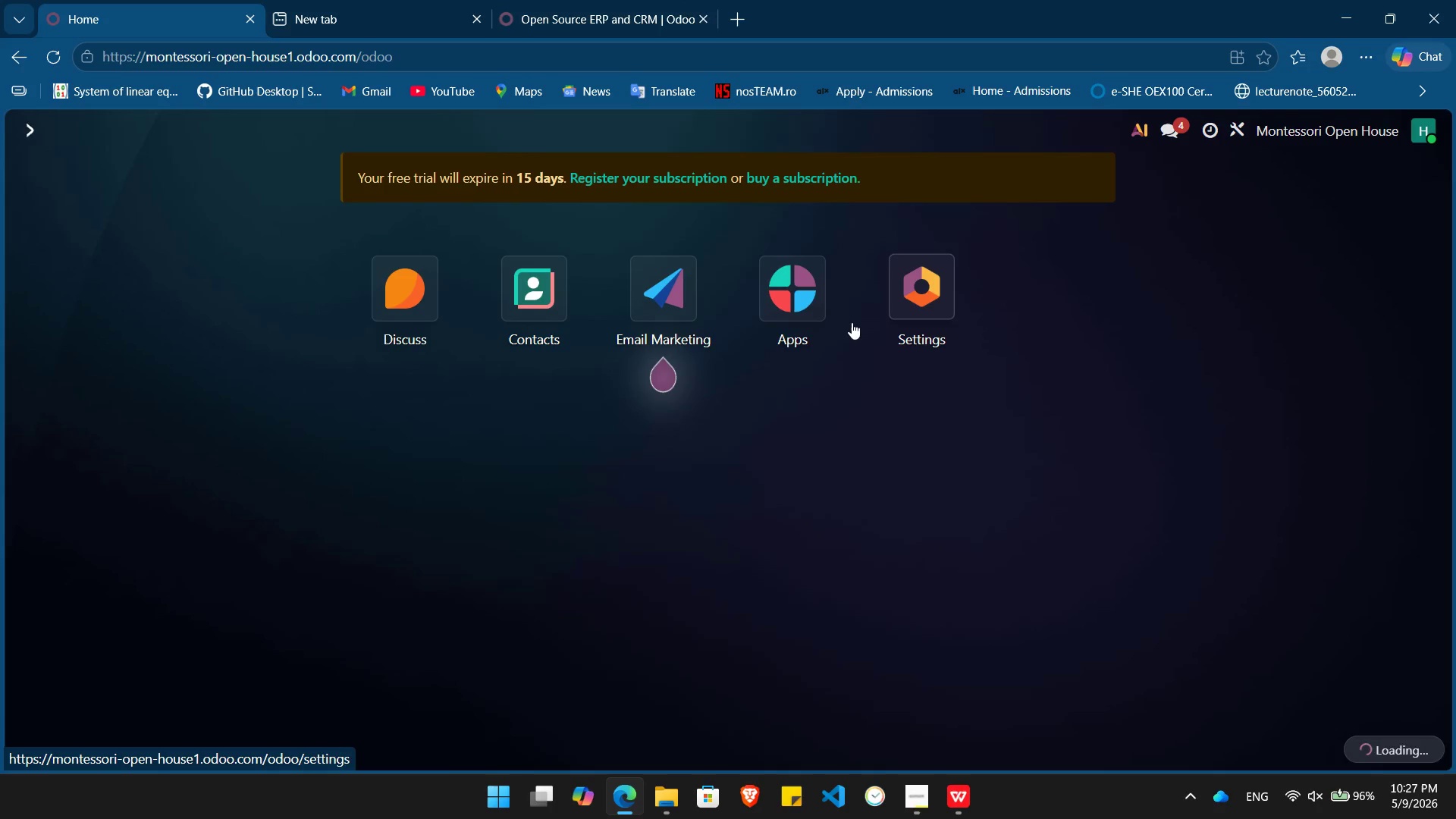 
left_click([763, 310])
 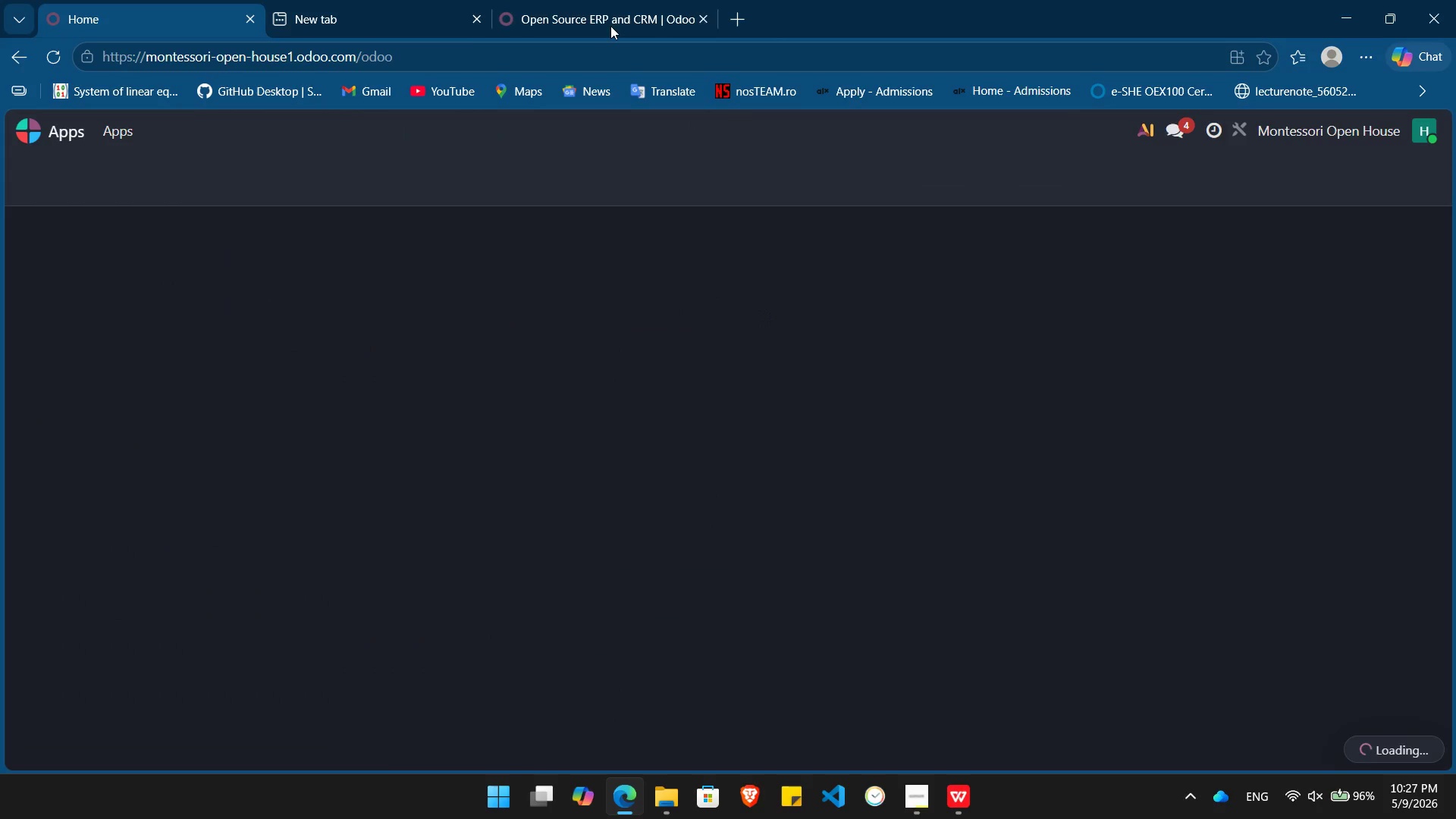 
left_click([599, 0])
 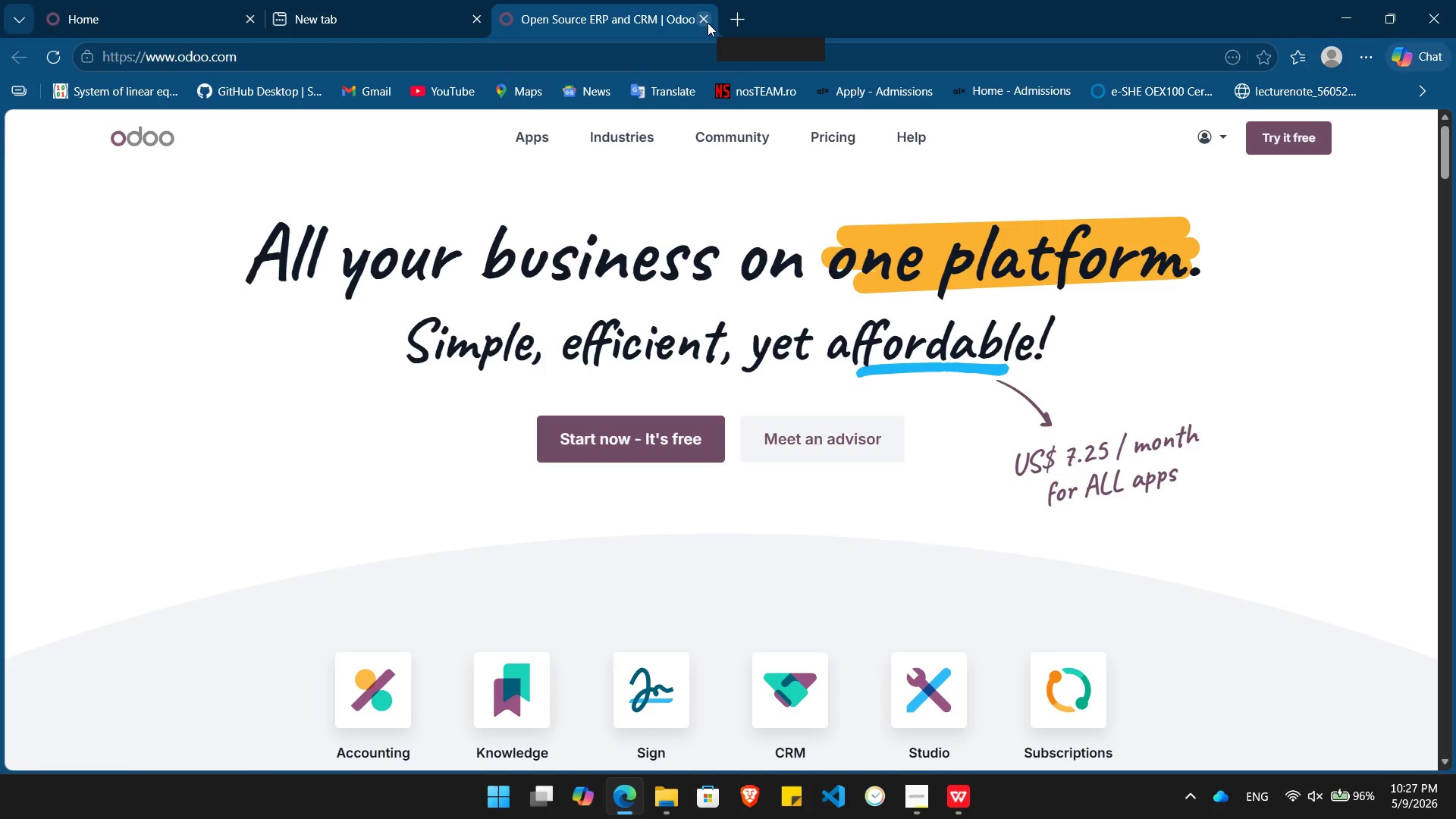 
left_click([708, 23])
 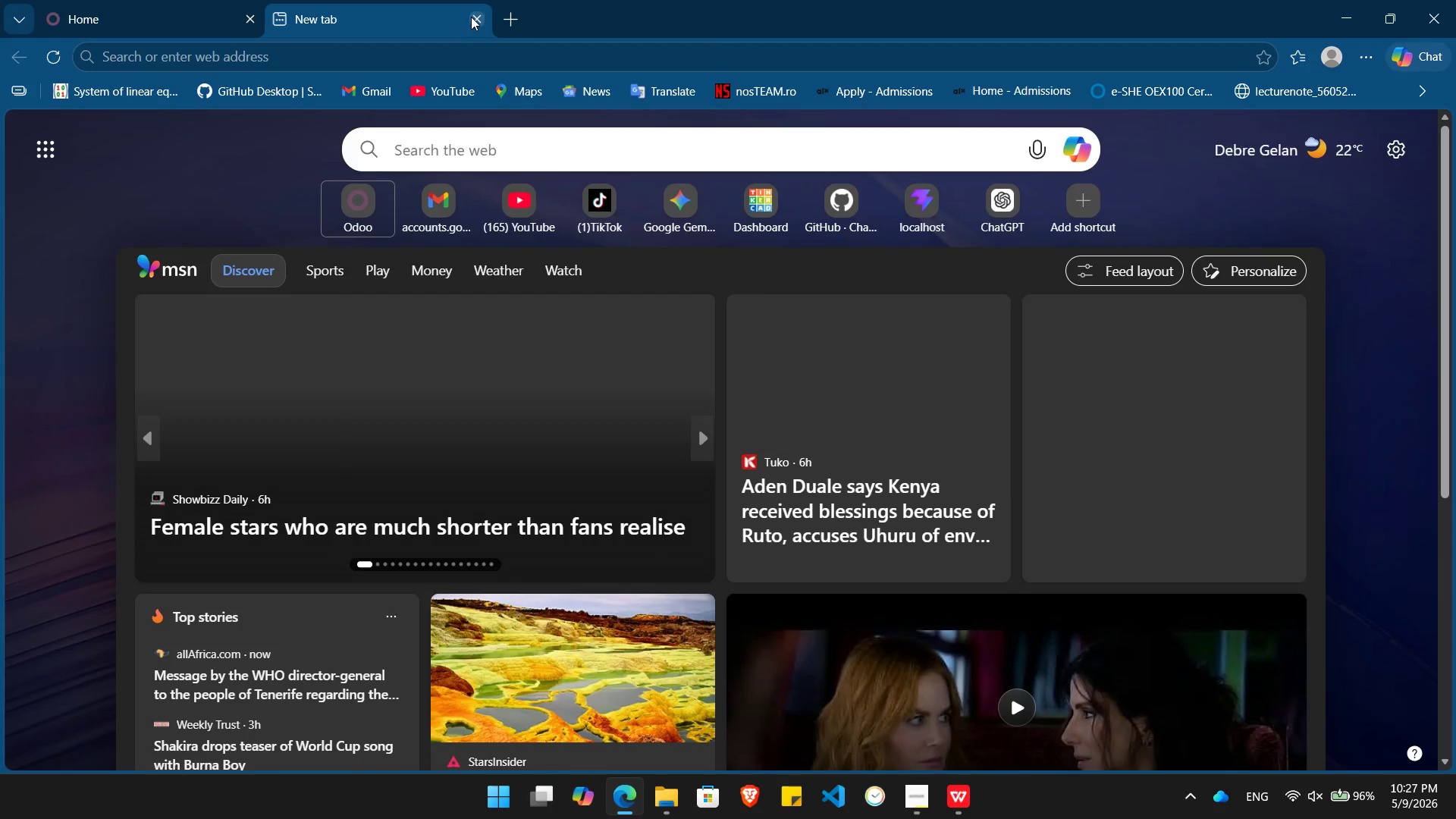 
left_click([471, 17])
 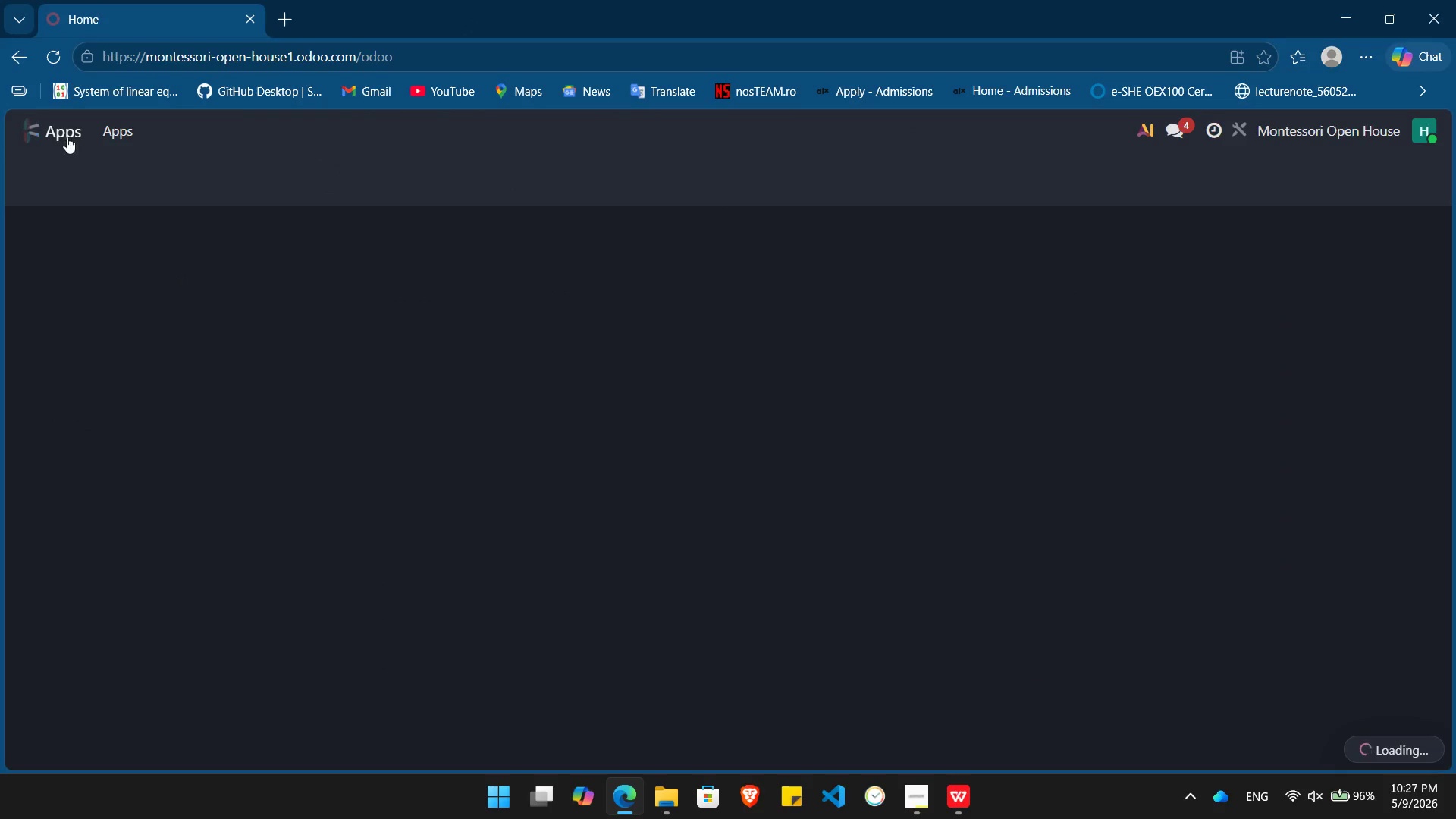 
mouse_move([283, 366])
 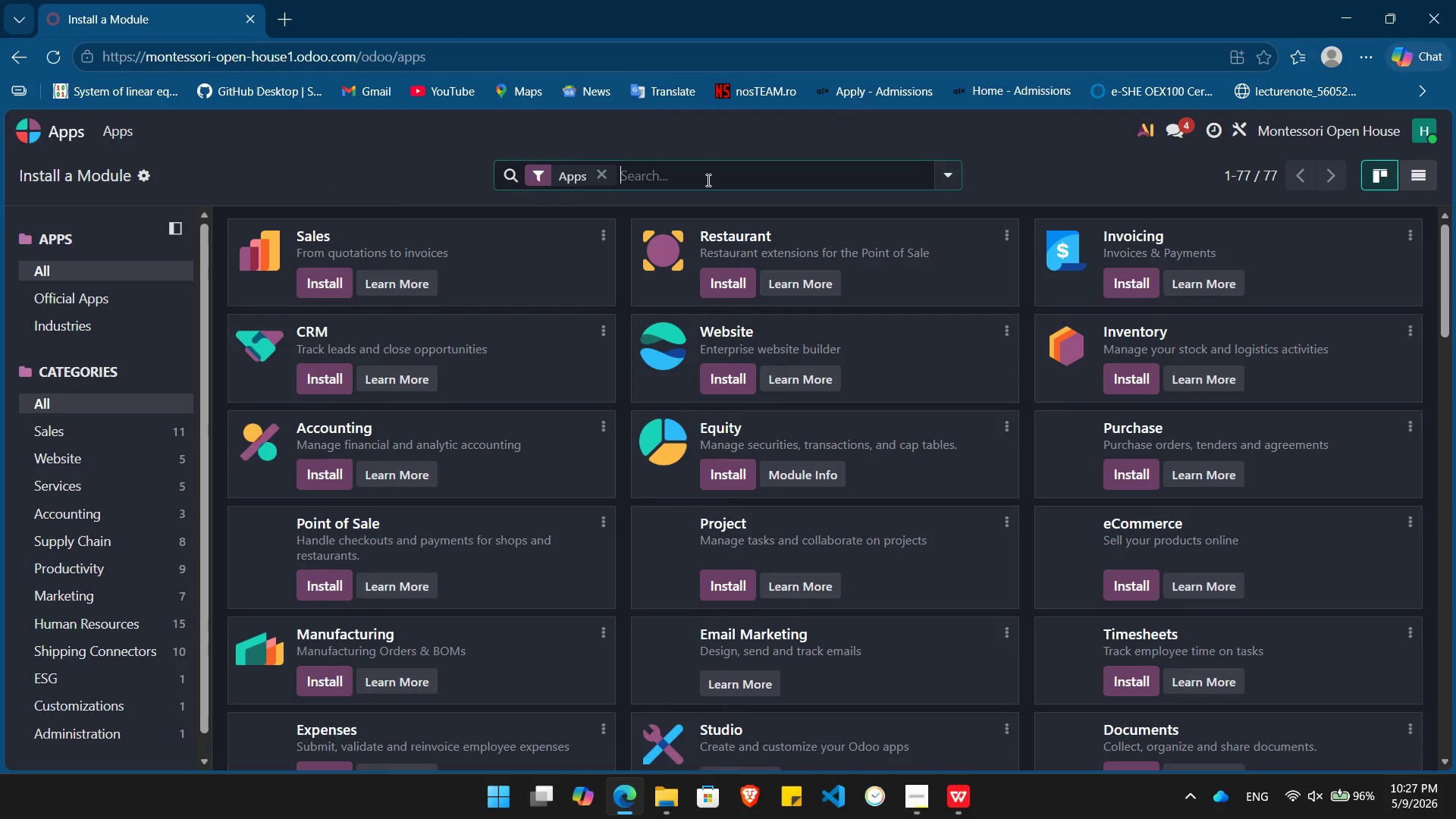 
type(market)
 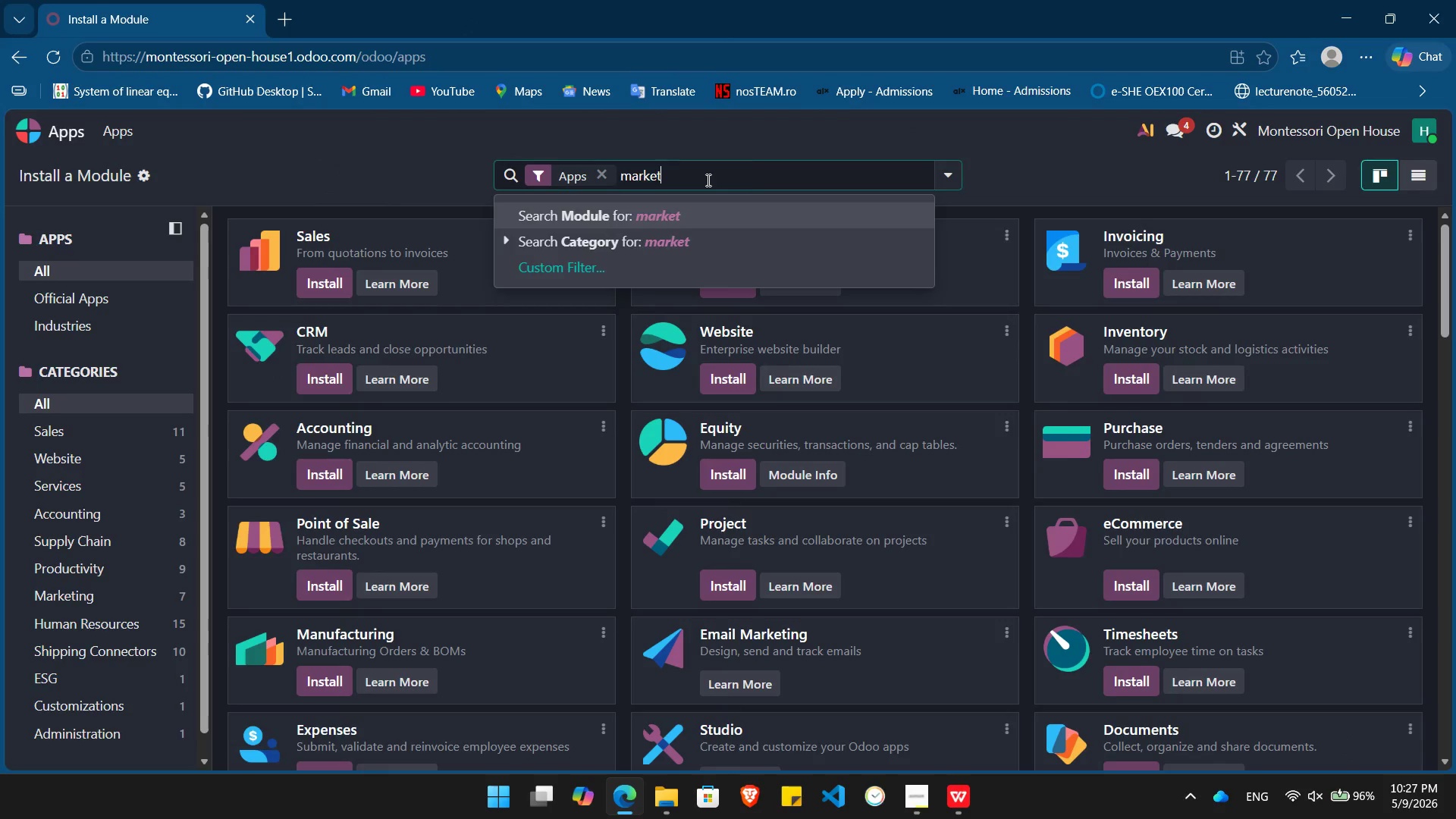 
key(Enter)
 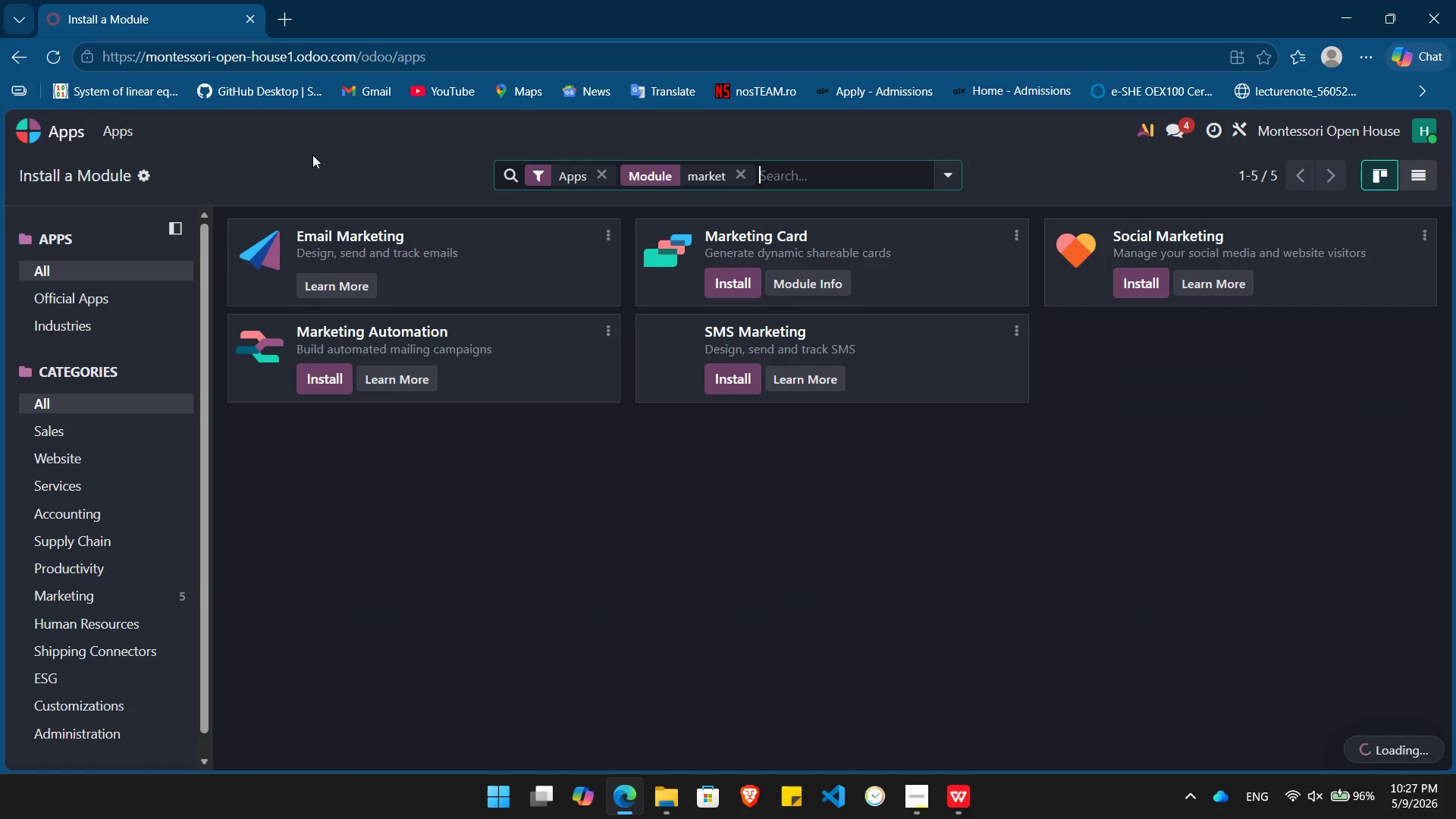 
wait(5.23)
 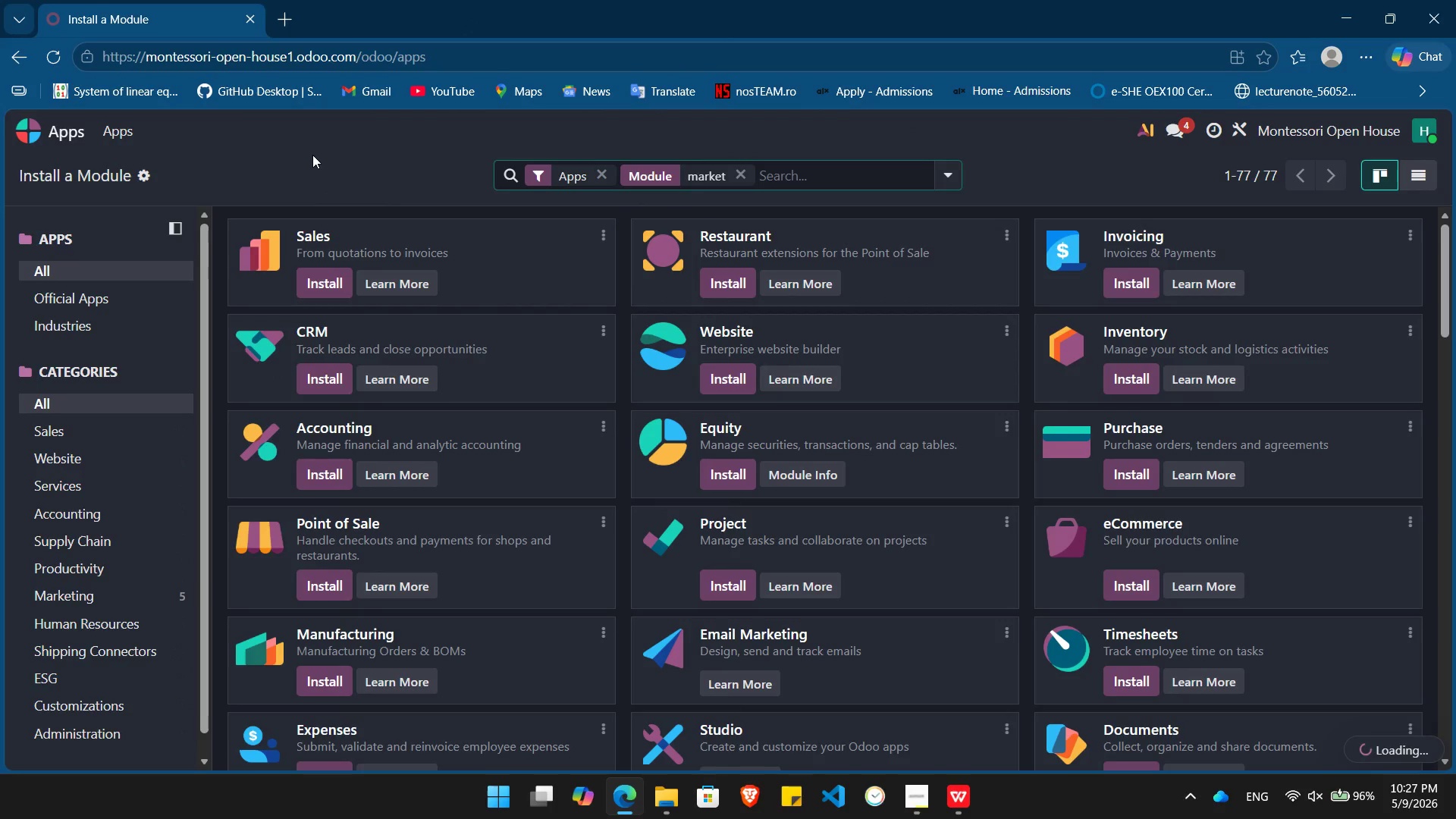 
left_click([322, 380])
 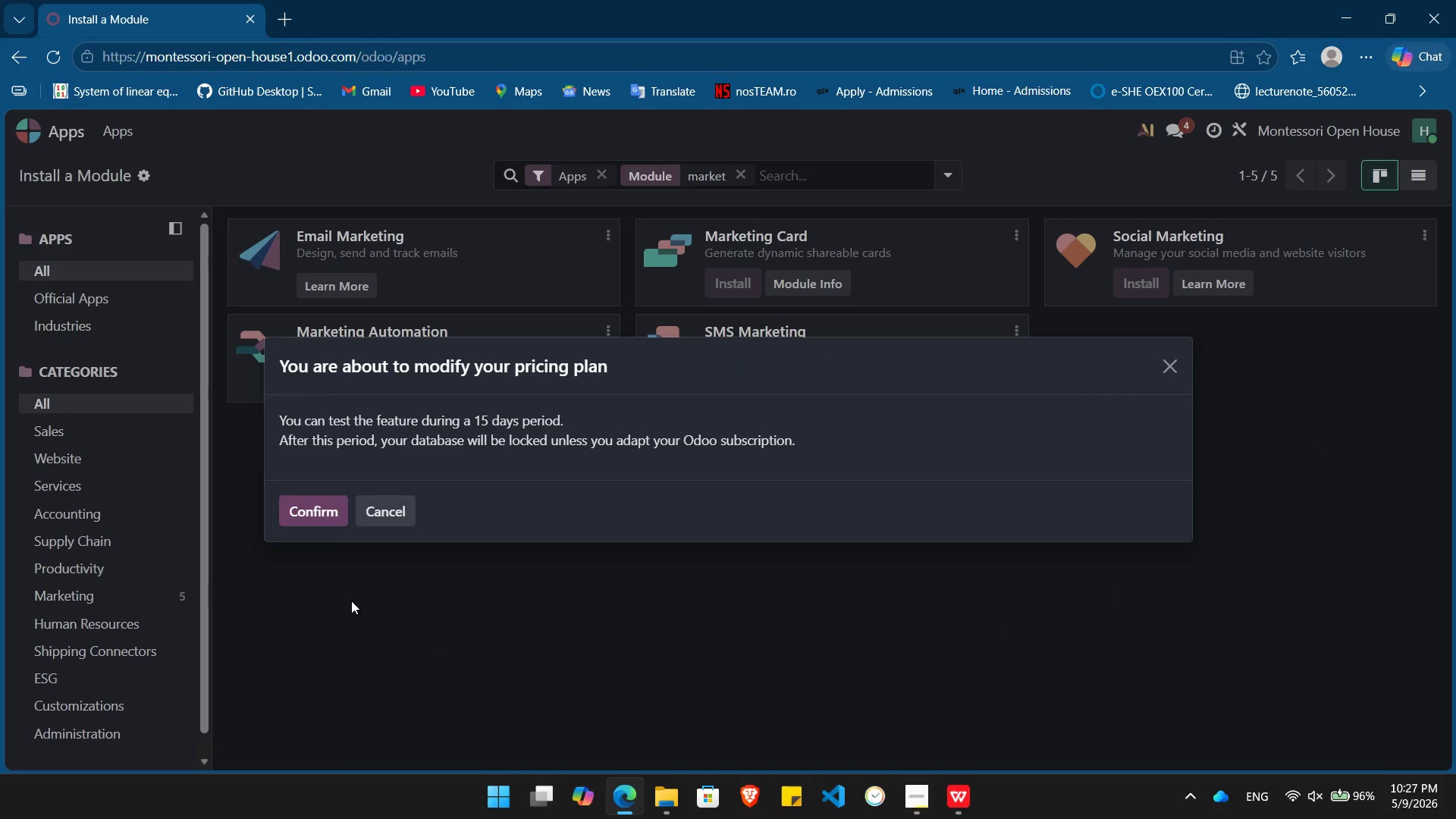 
left_click([318, 509])
 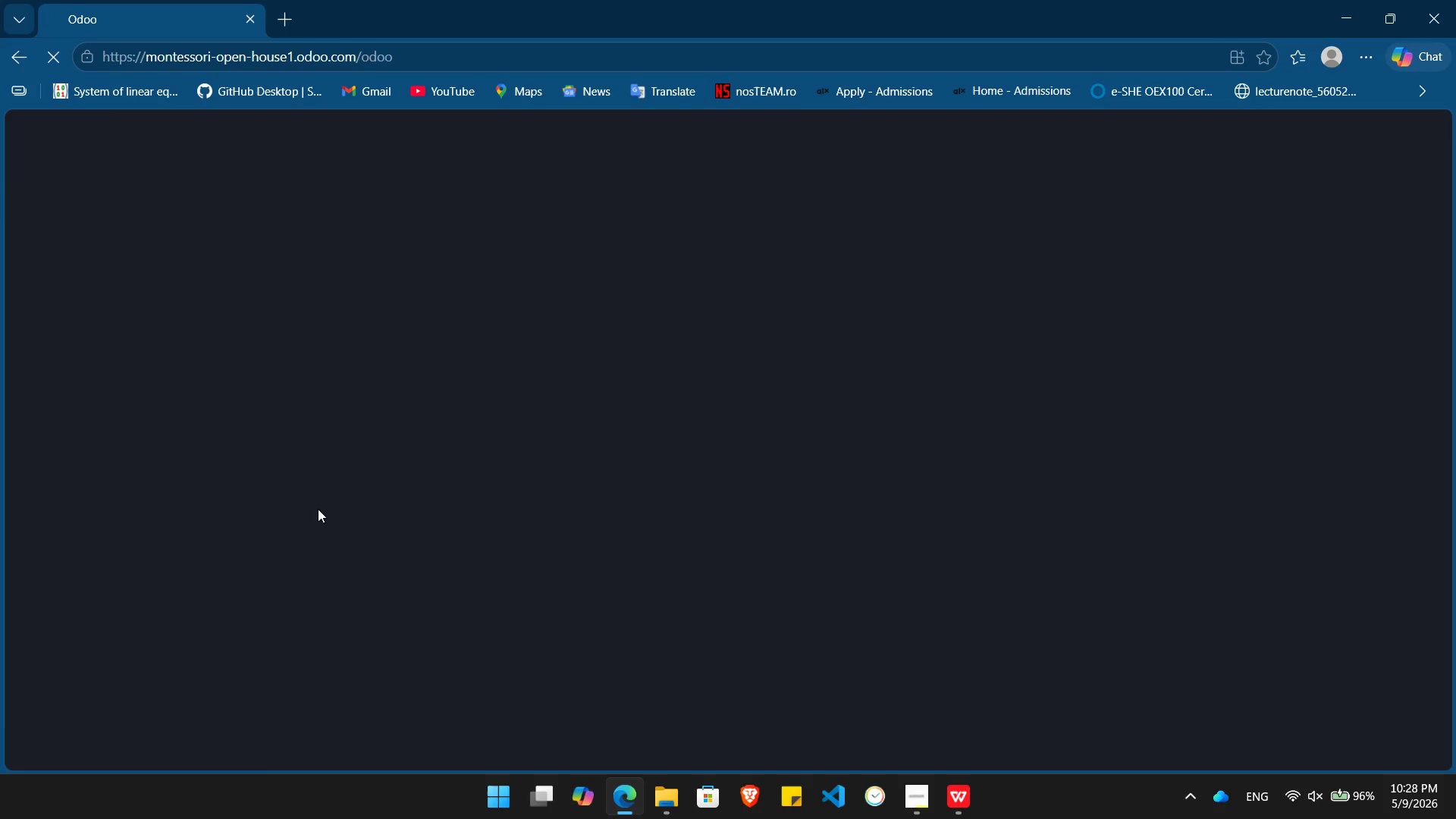 
wait(21.61)
 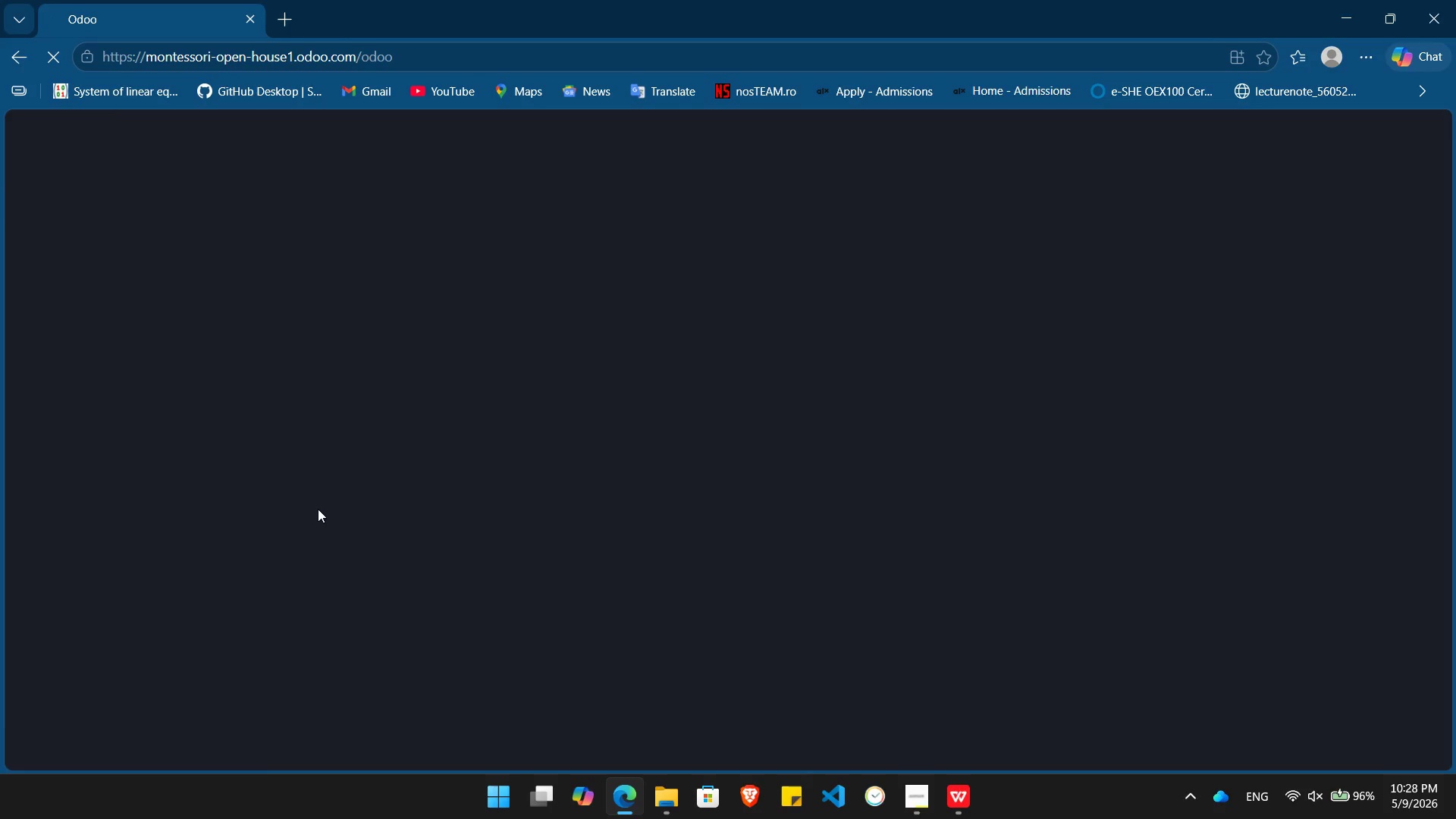 
key(Alt+Tab)